 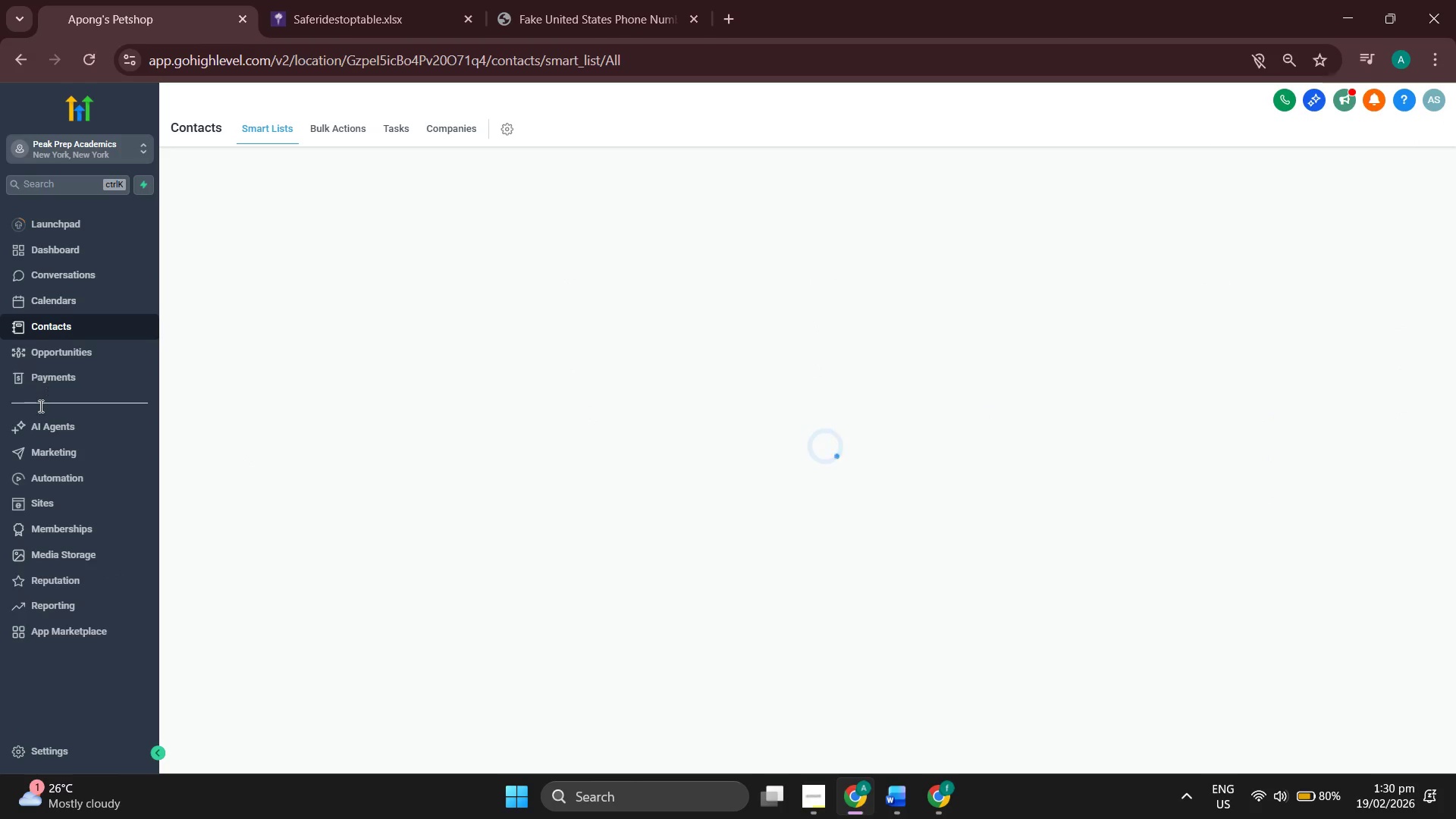 
left_click([79, 356])
 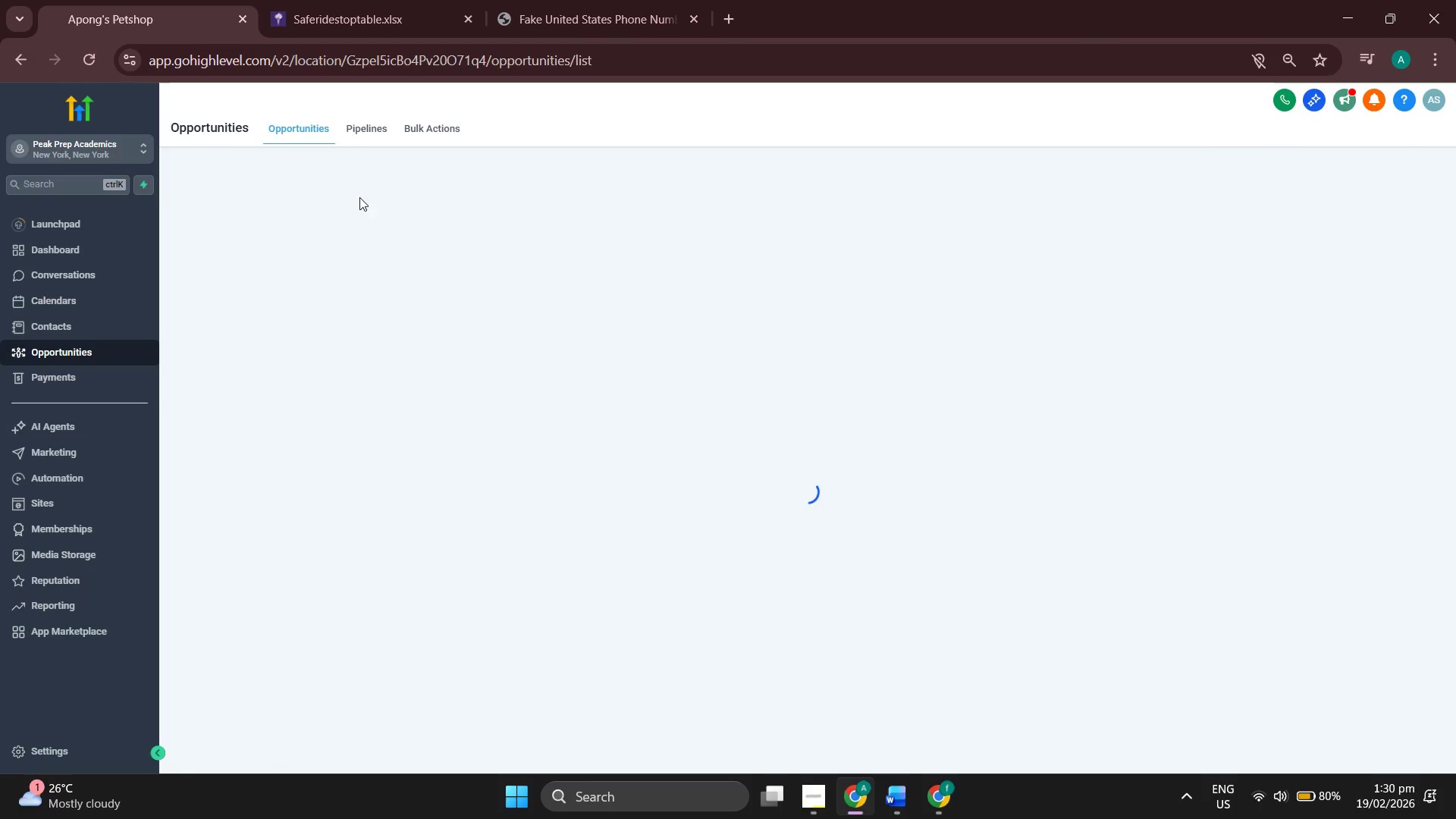 
left_click([364, 132])
 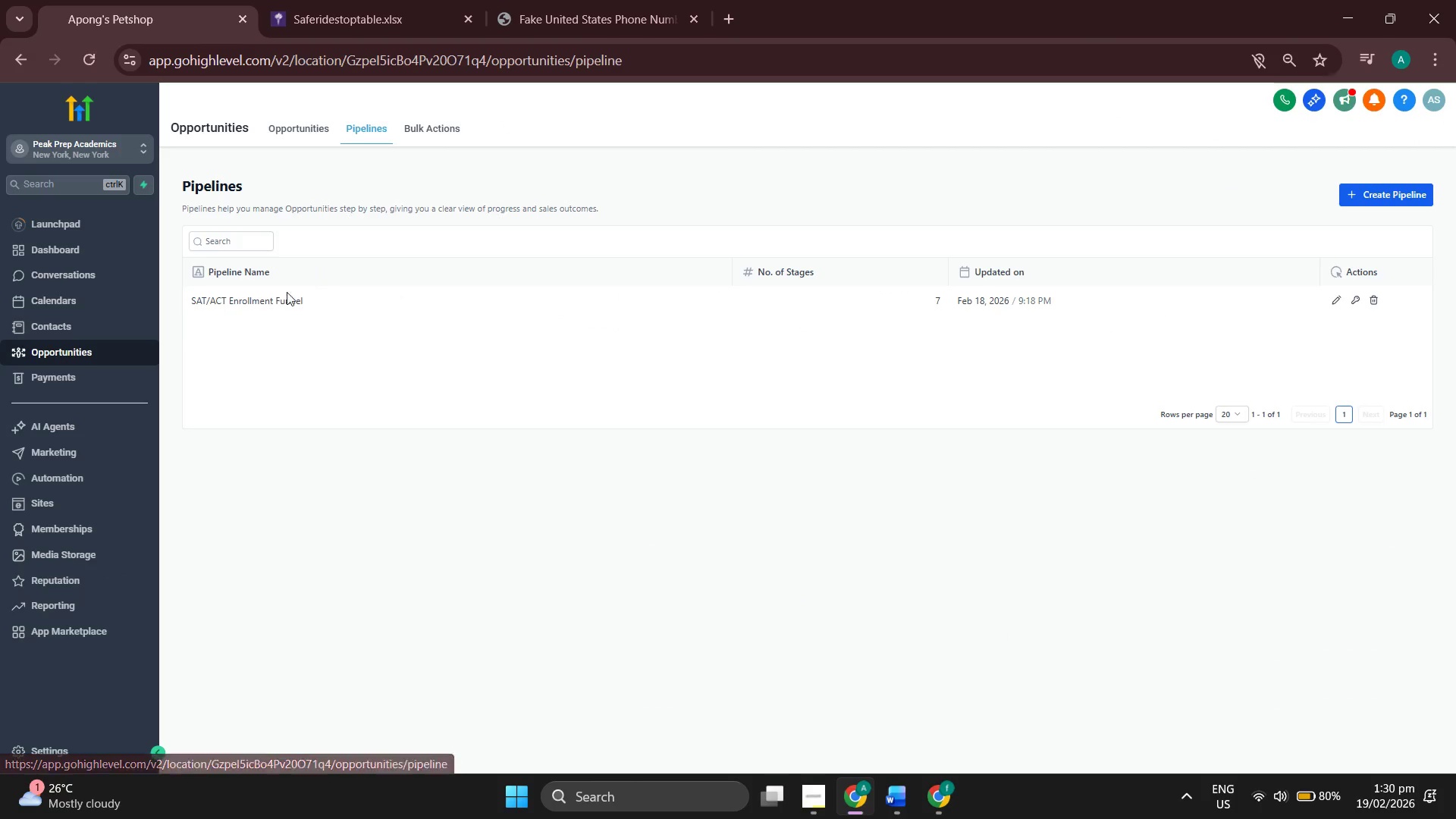 
left_click([281, 301])
 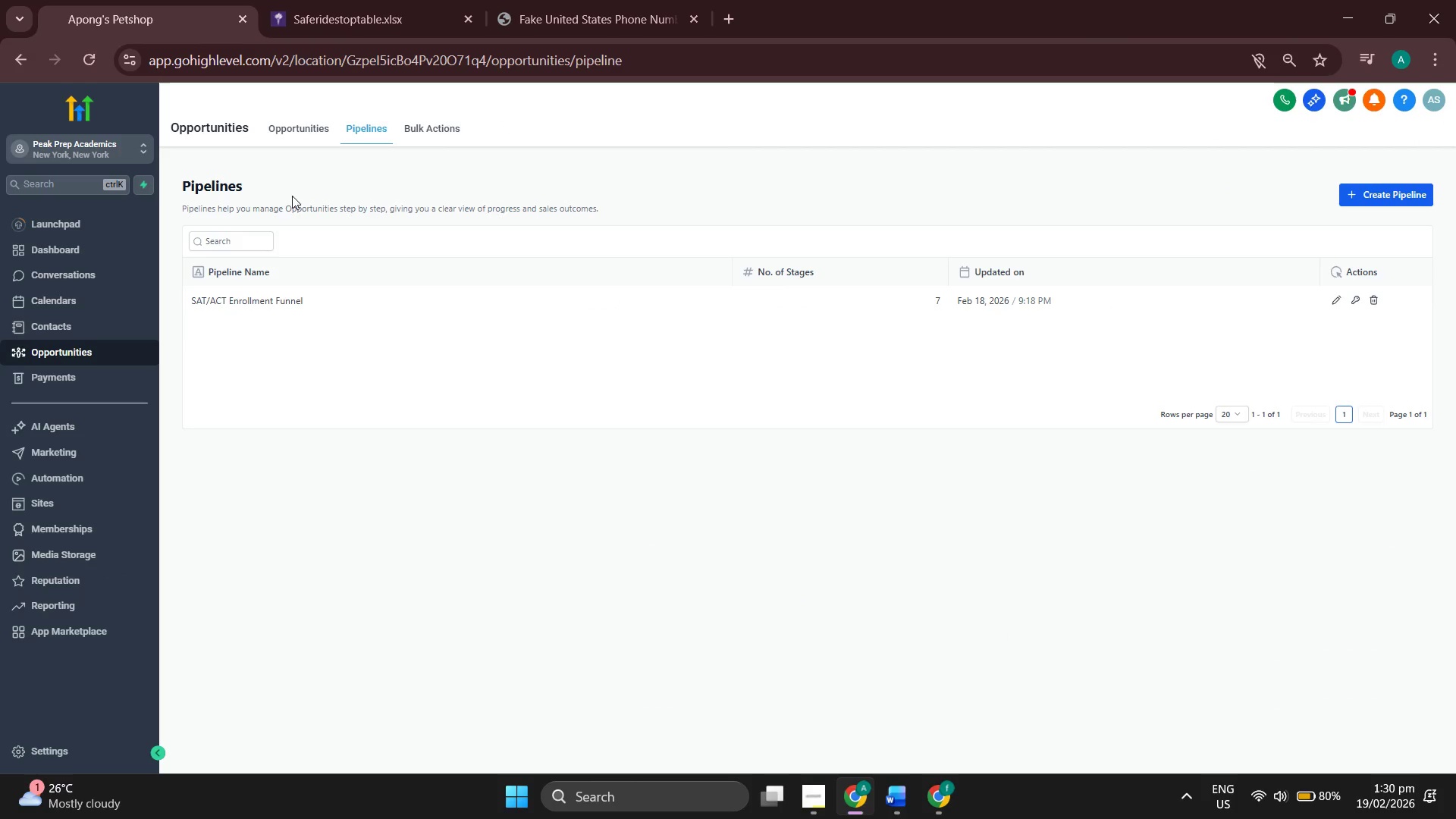 
left_click([291, 127])
 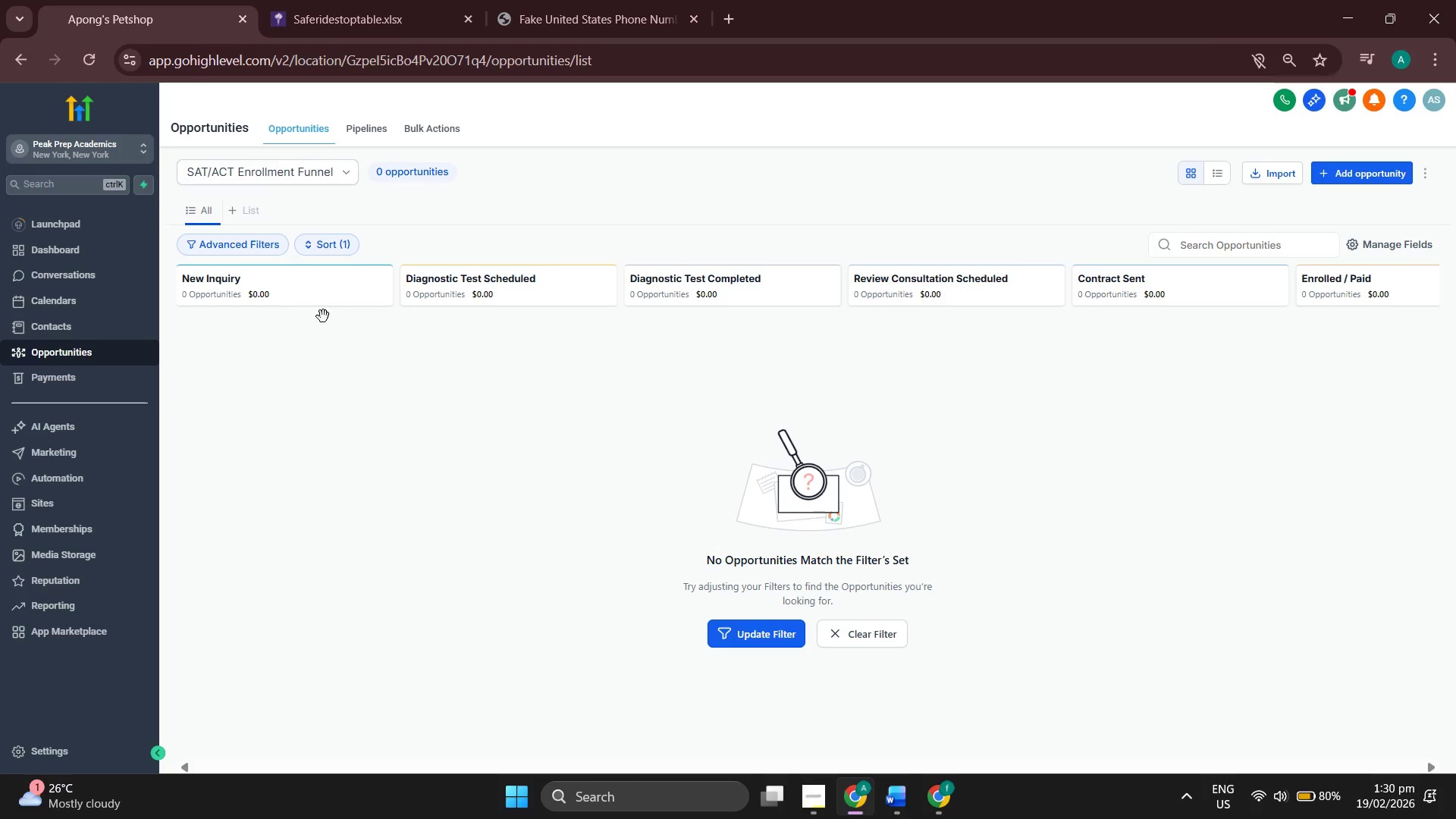 
wait(7.22)
 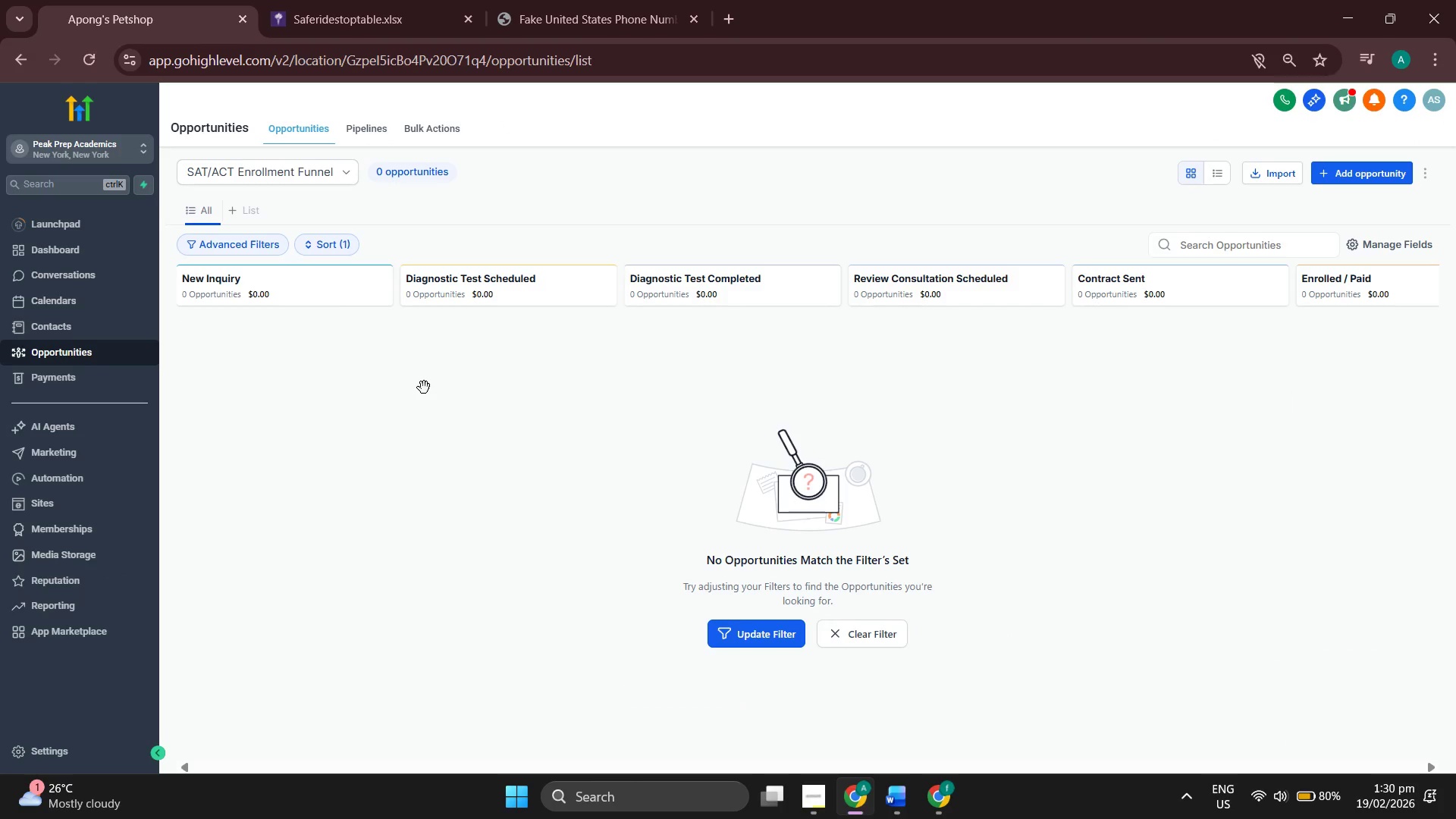 
left_click([802, 792])